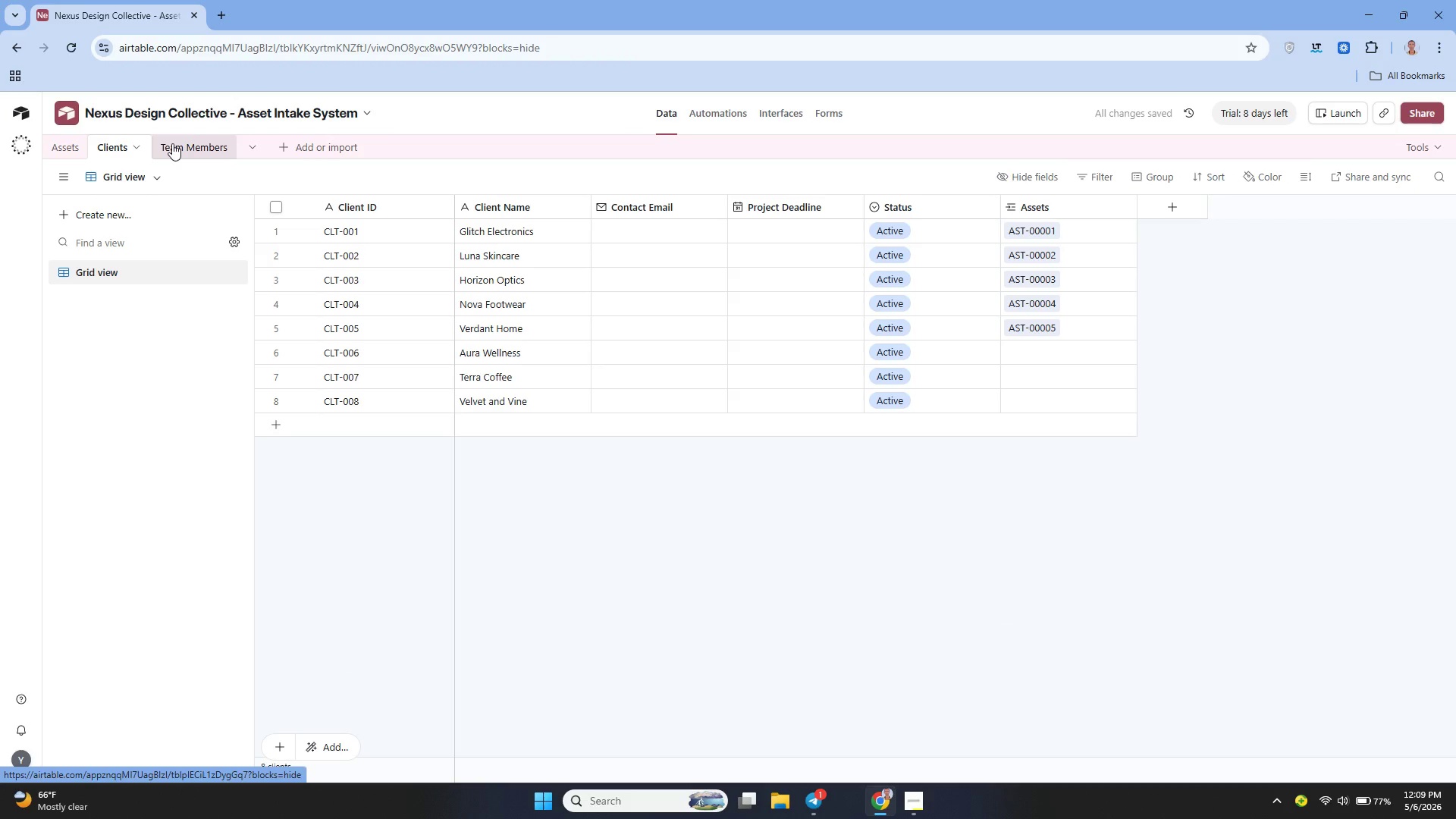 
left_click([172, 143])
 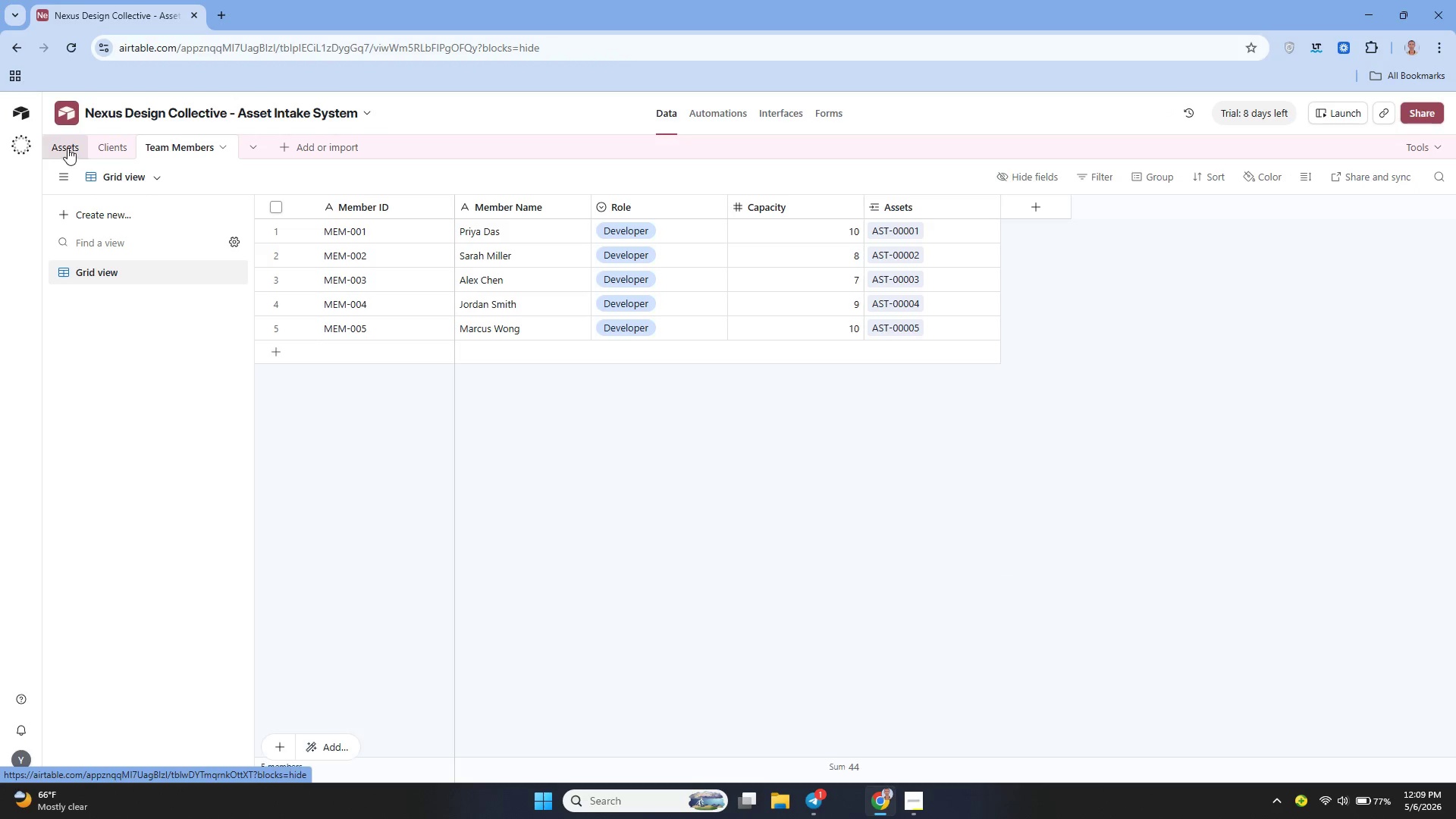 
left_click([66, 147])
 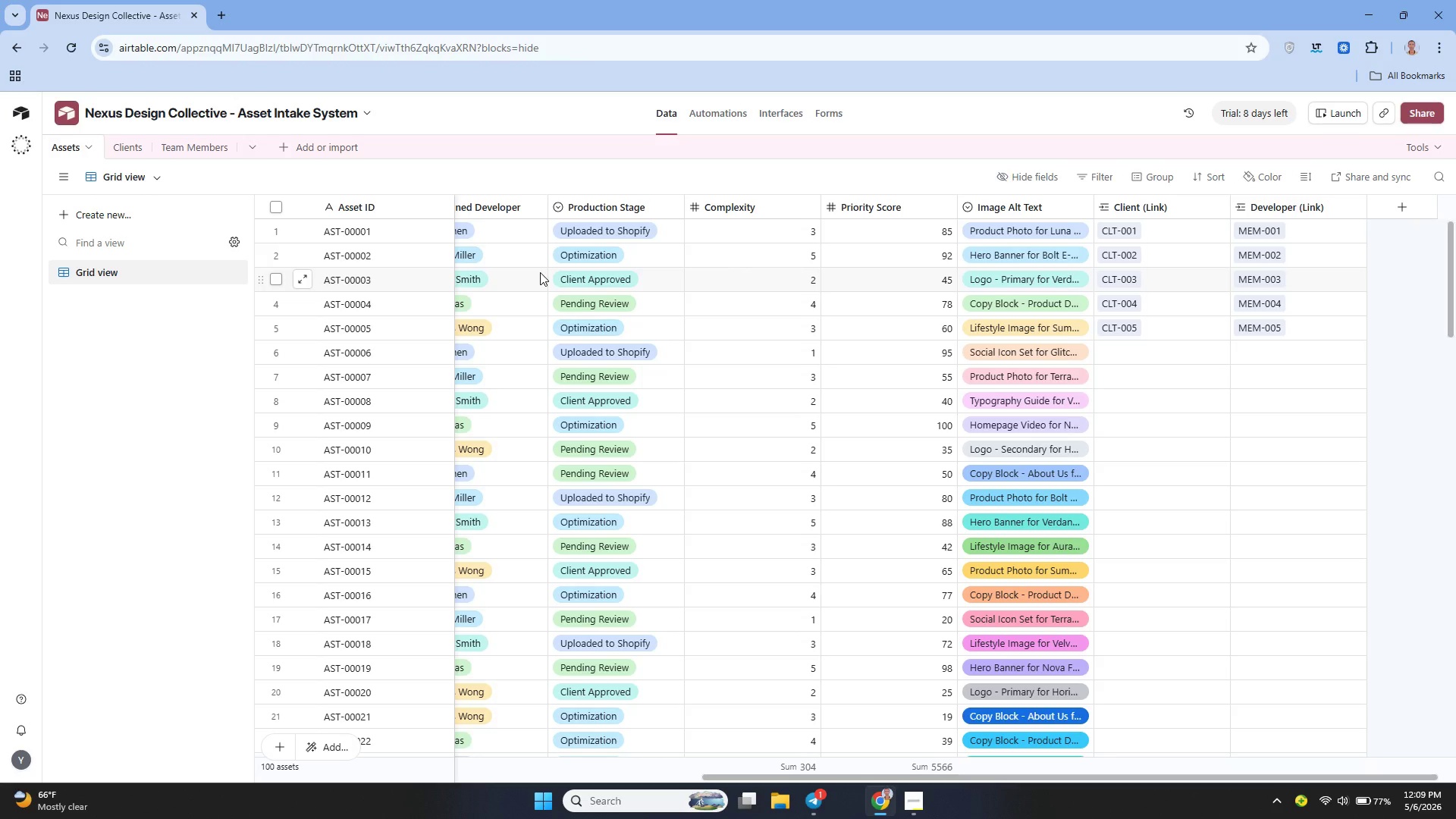 
wait(12.12)
 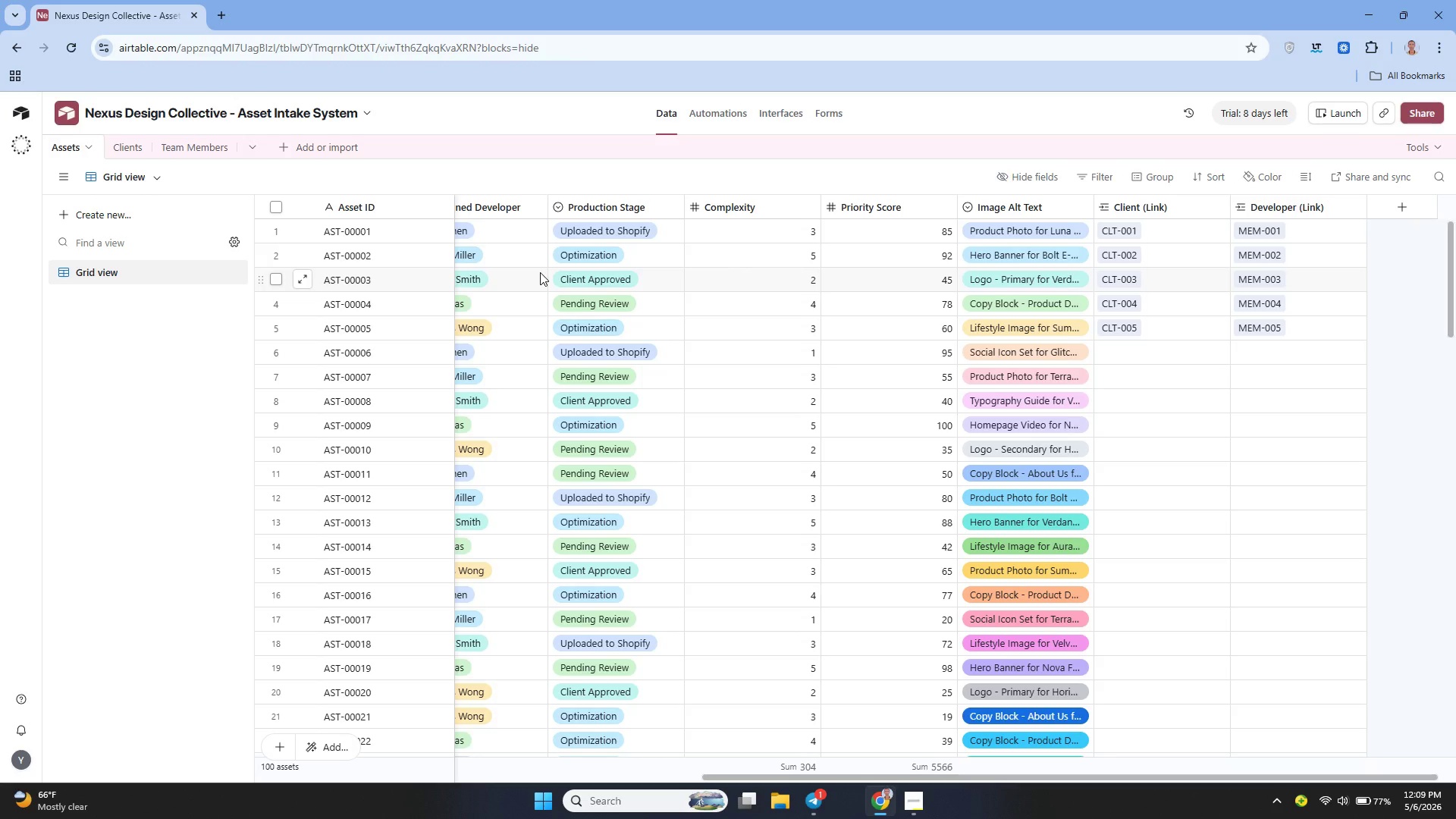 
left_click([912, 799])
 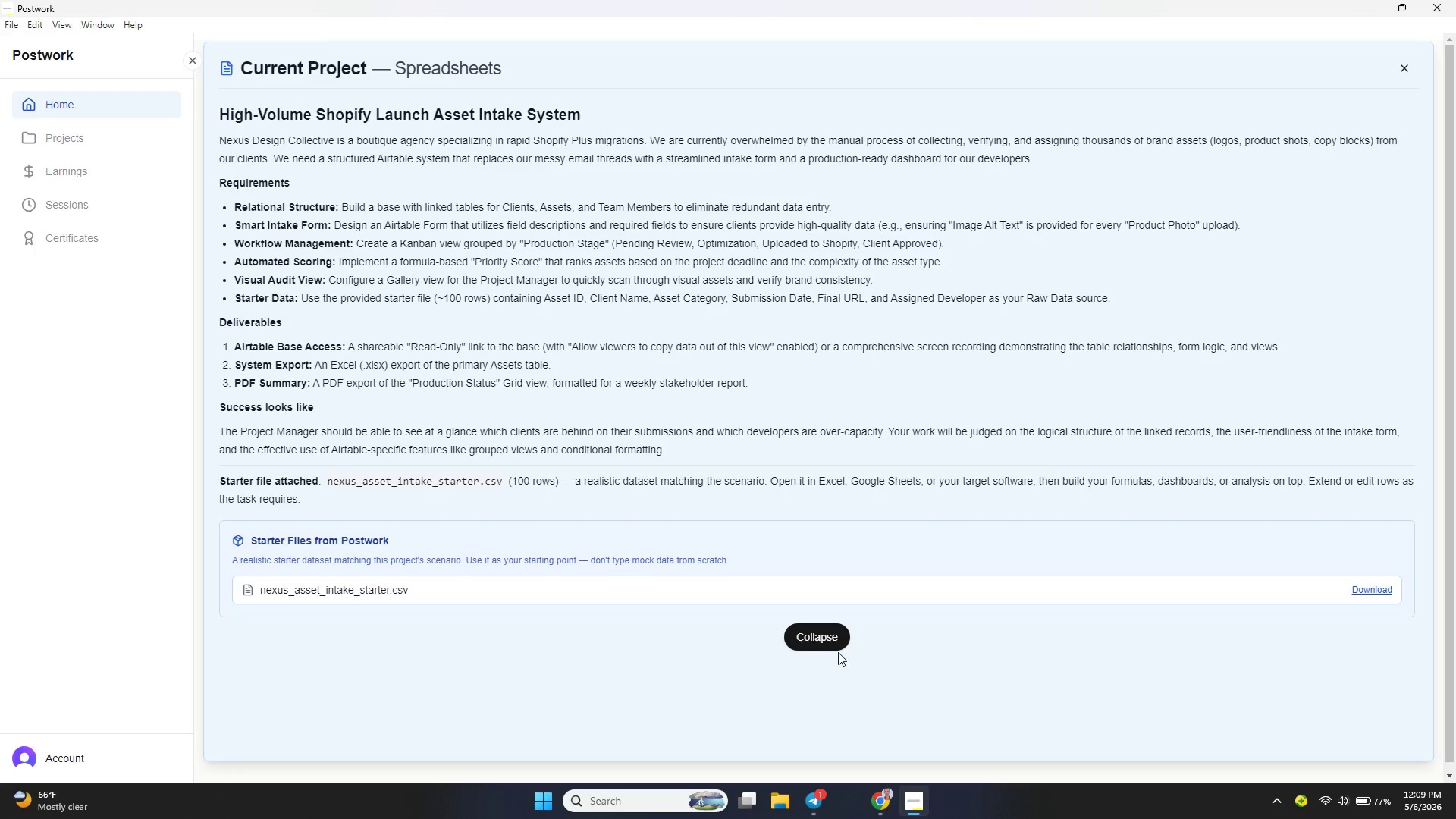 
left_click([814, 640])